 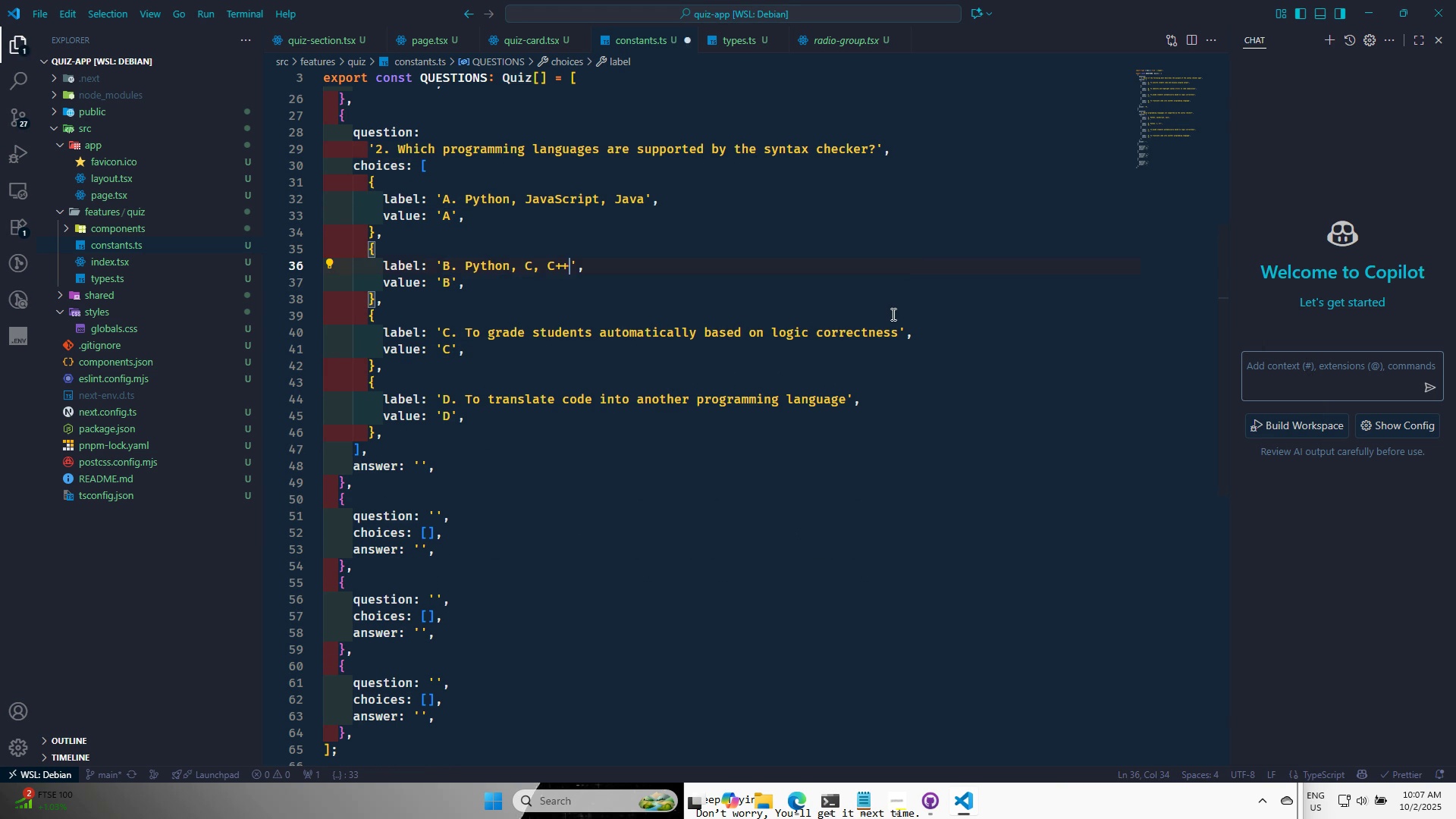 
key(Control+S)
 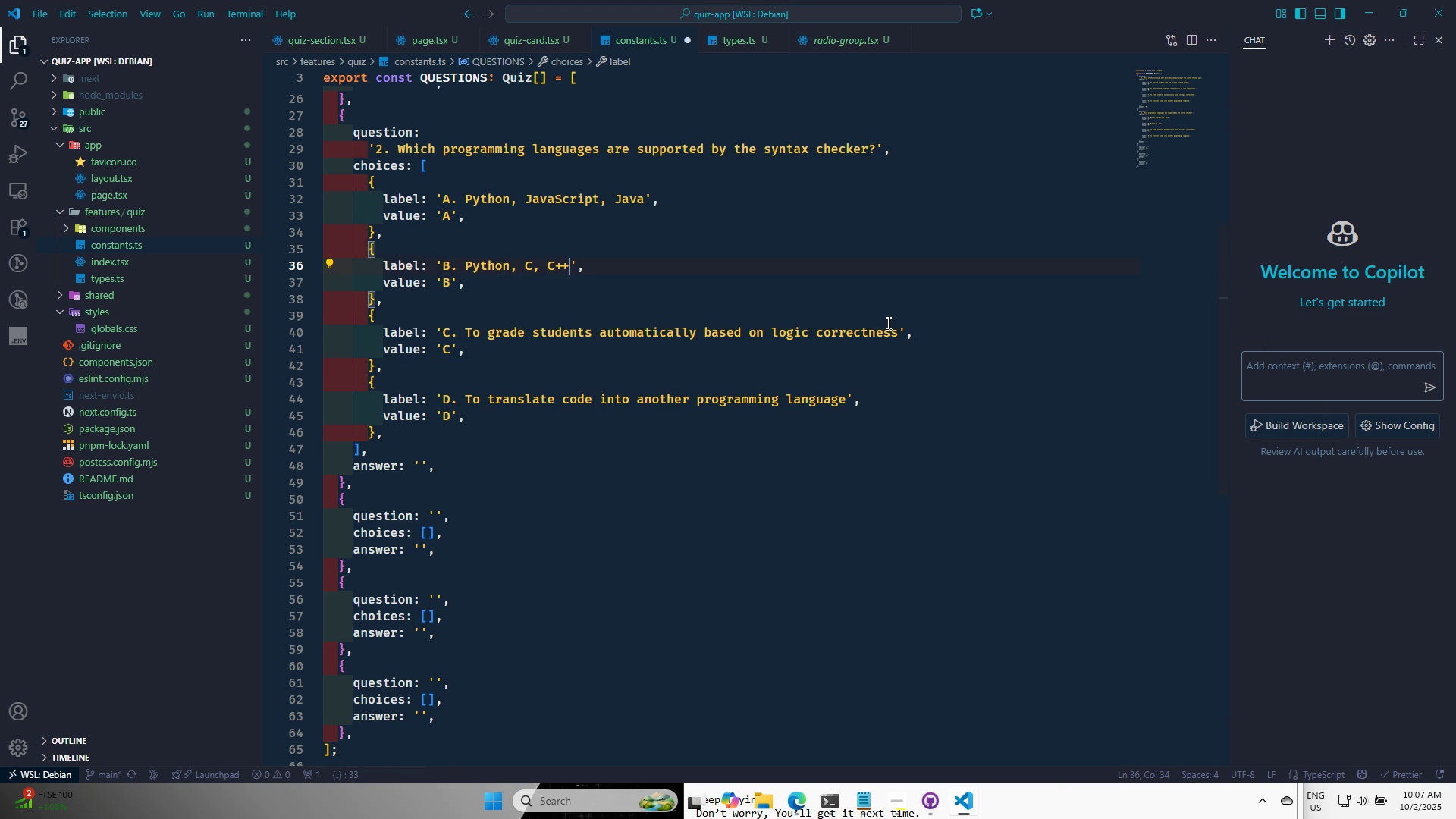 
key(Control+S)
 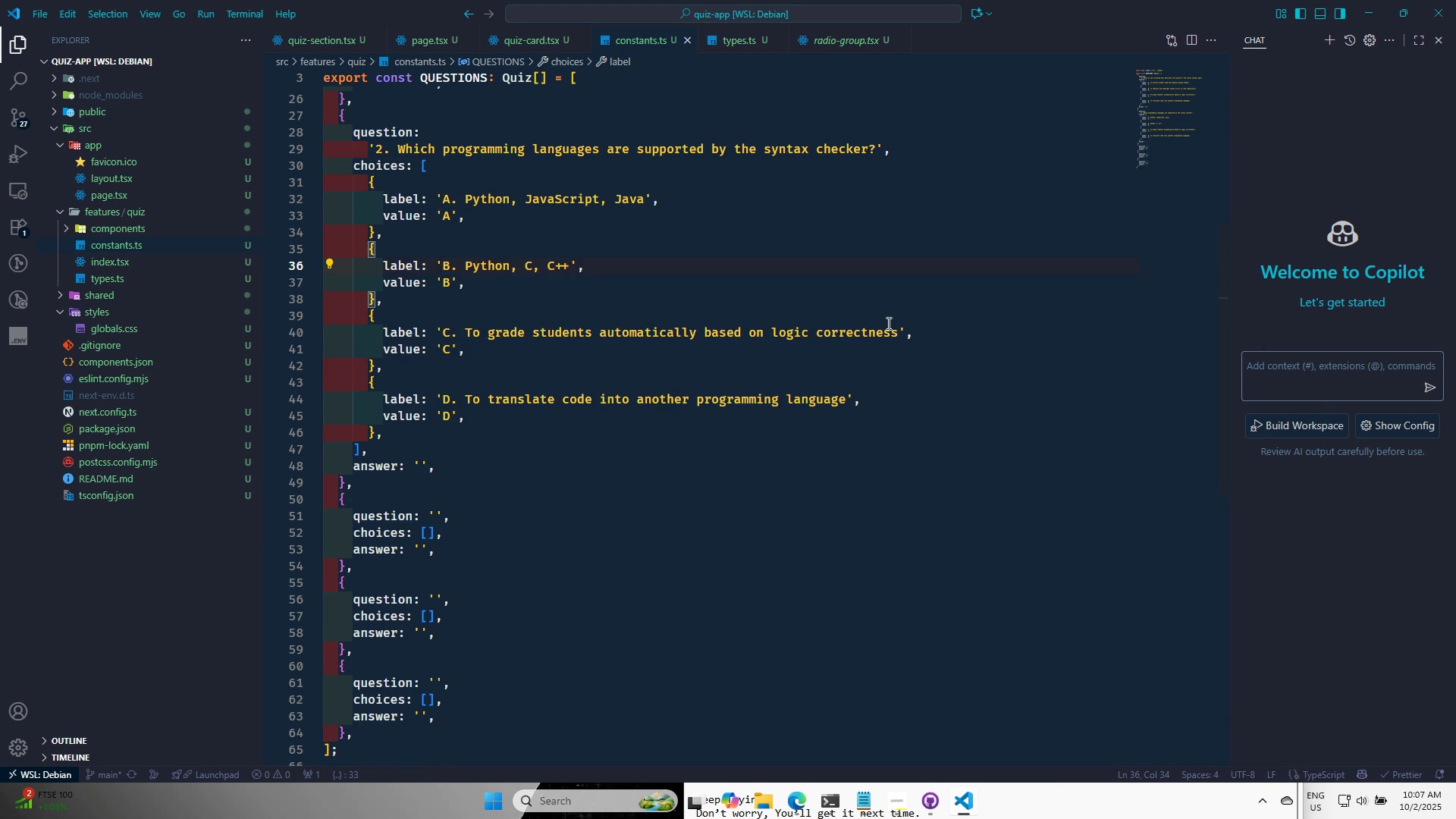 
key(Alt+AltLeft)
 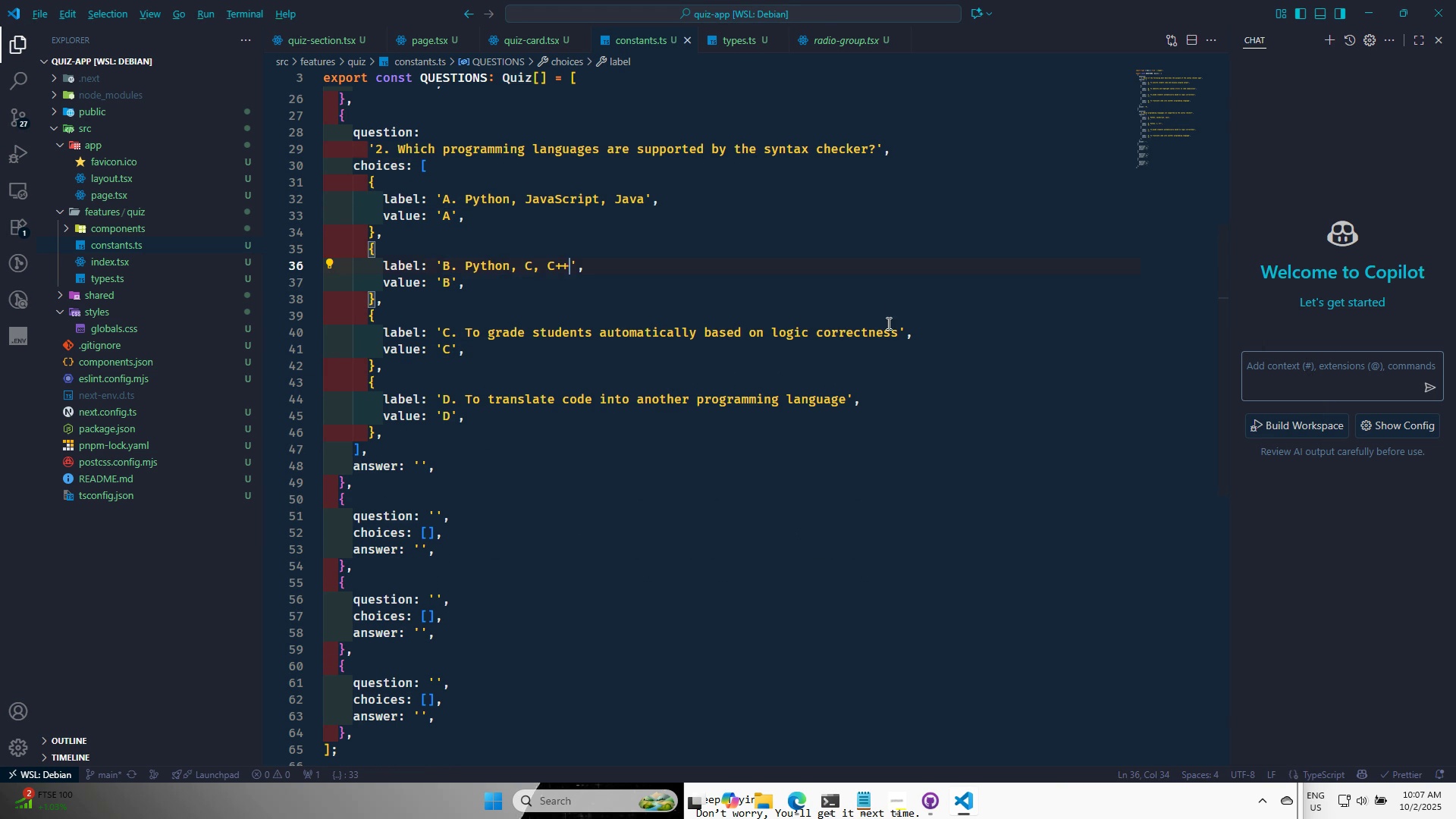 
key(Alt+Tab)